 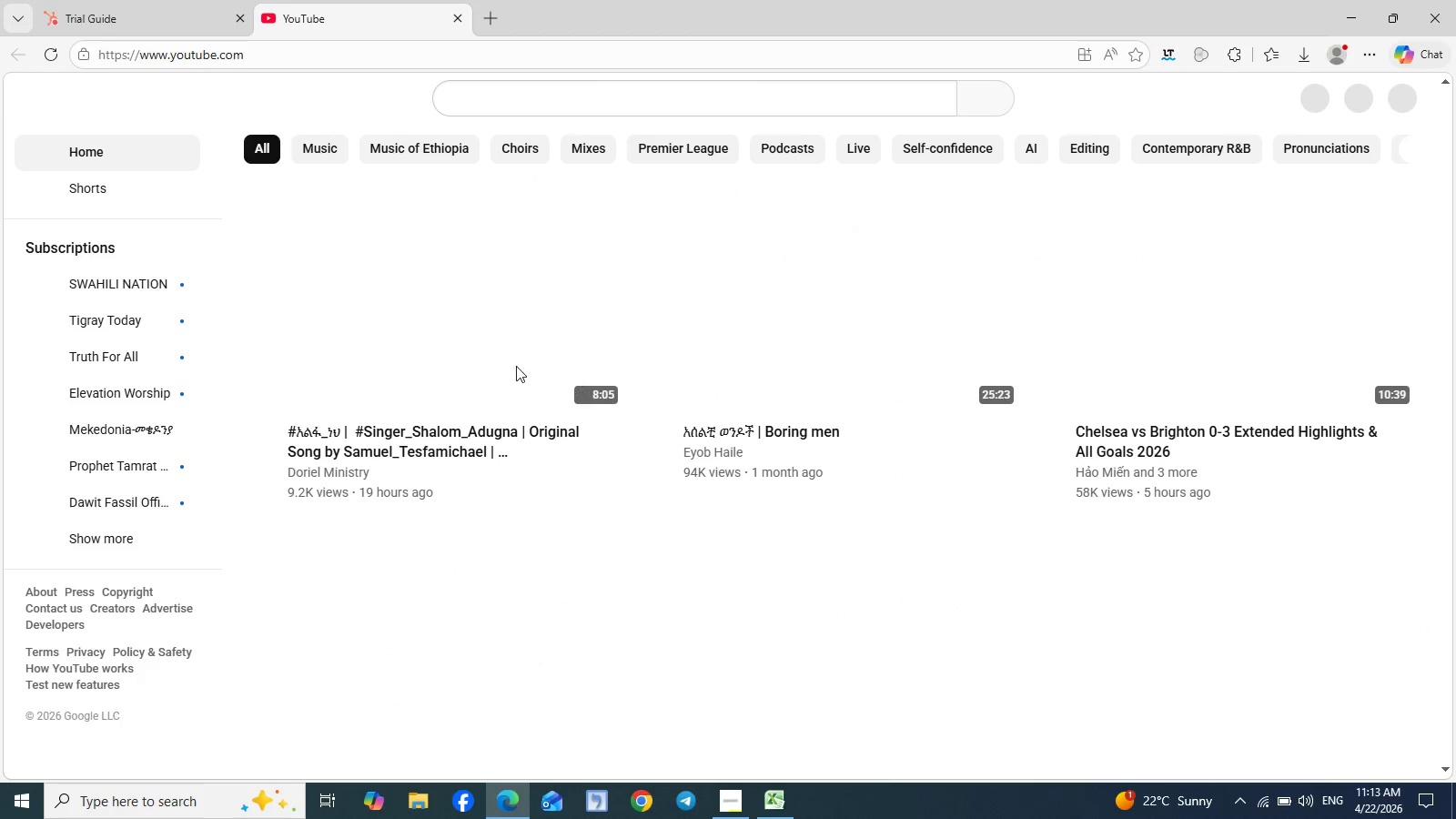 
left_click([117, 23])
 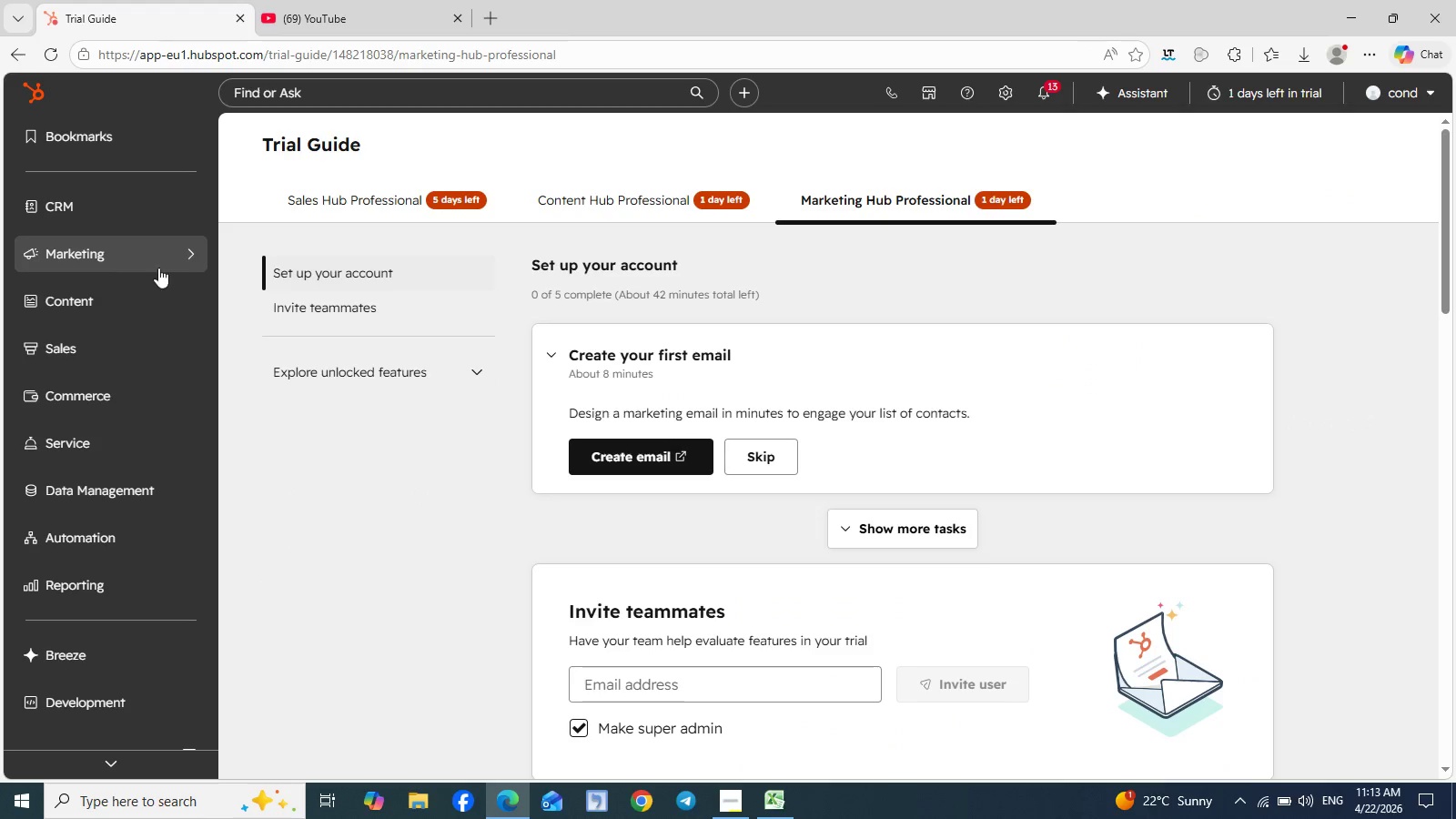 
left_click([192, 258])
 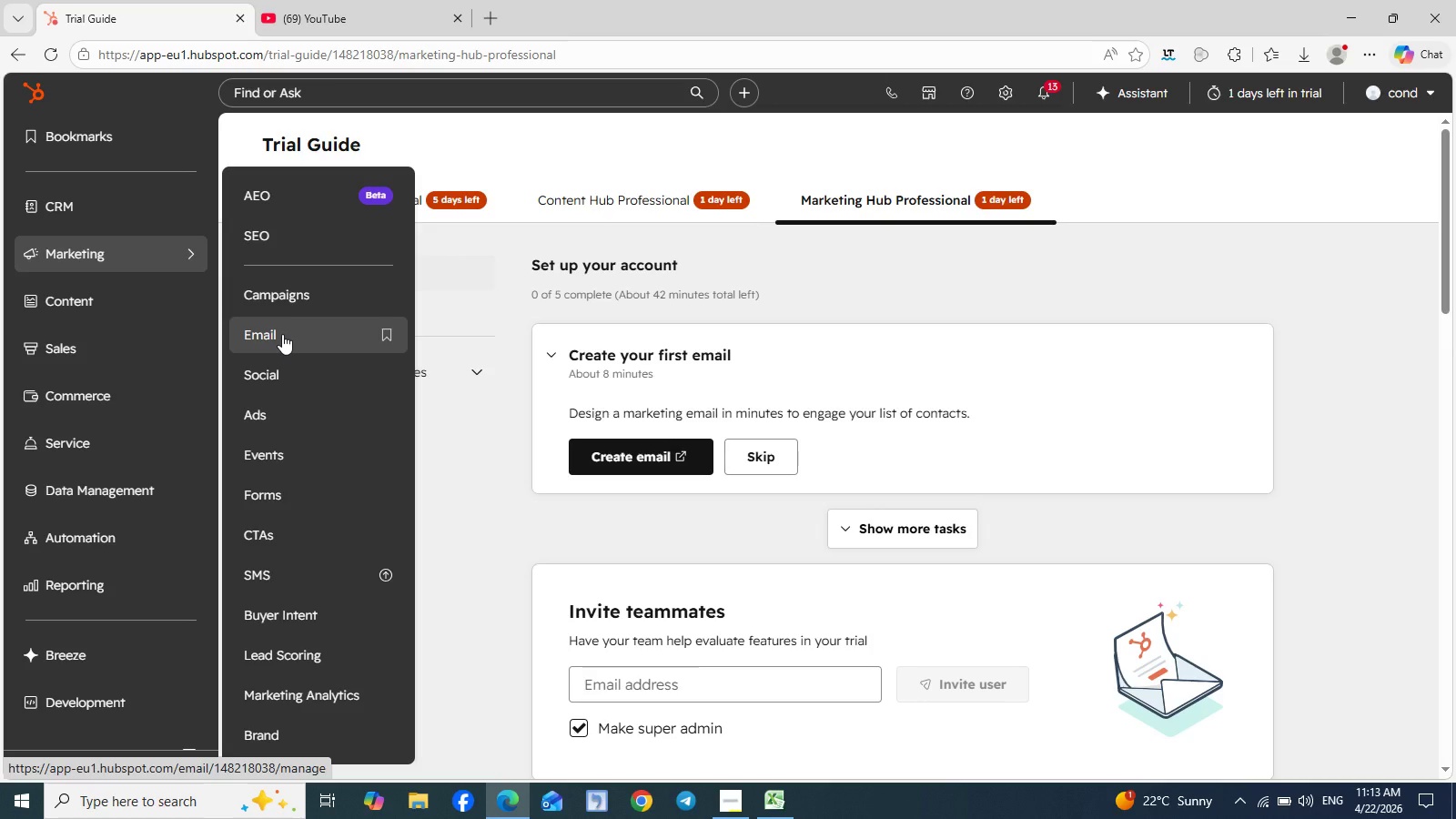 
left_click([282, 334])
 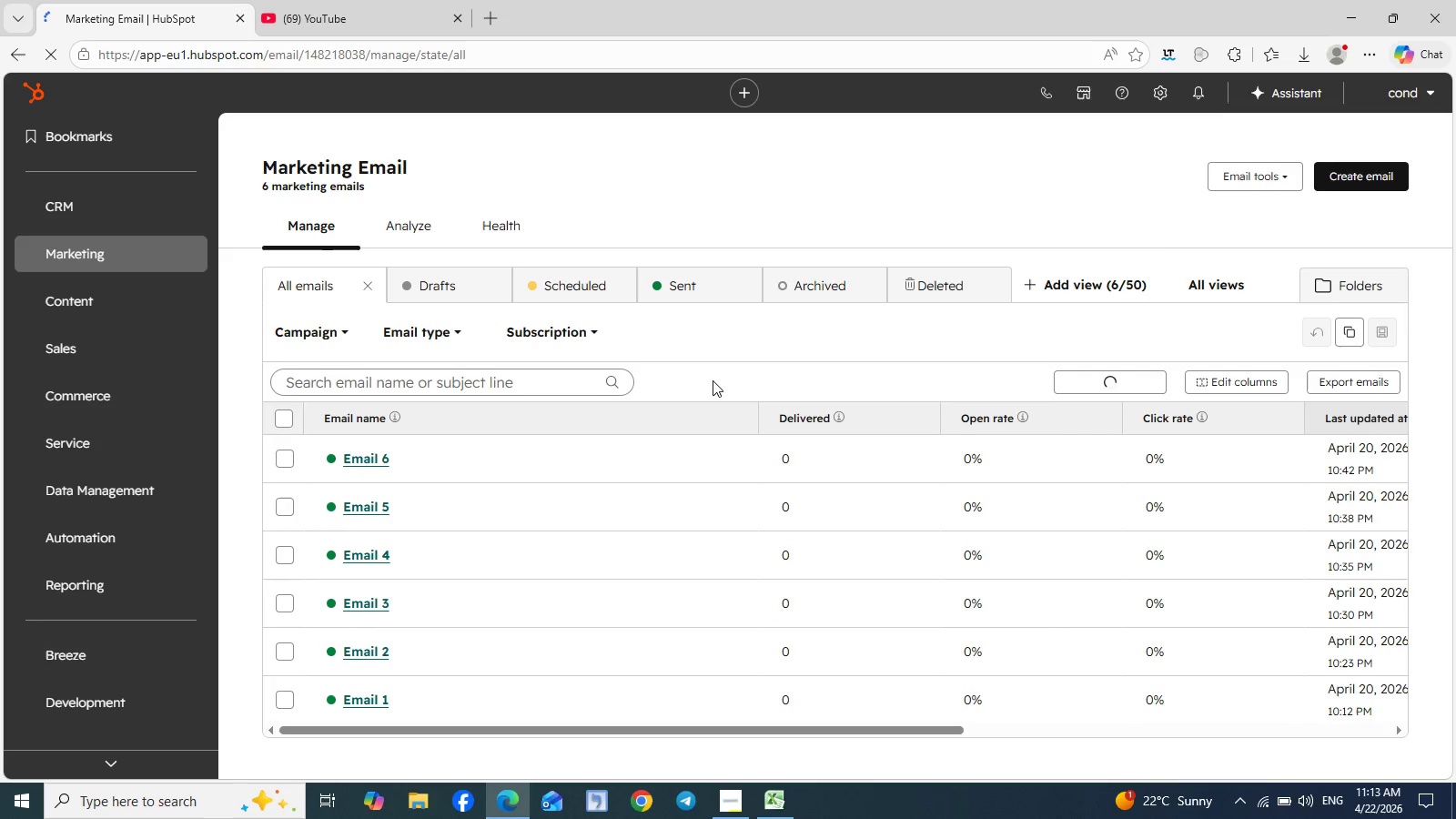 
wait(14.74)
 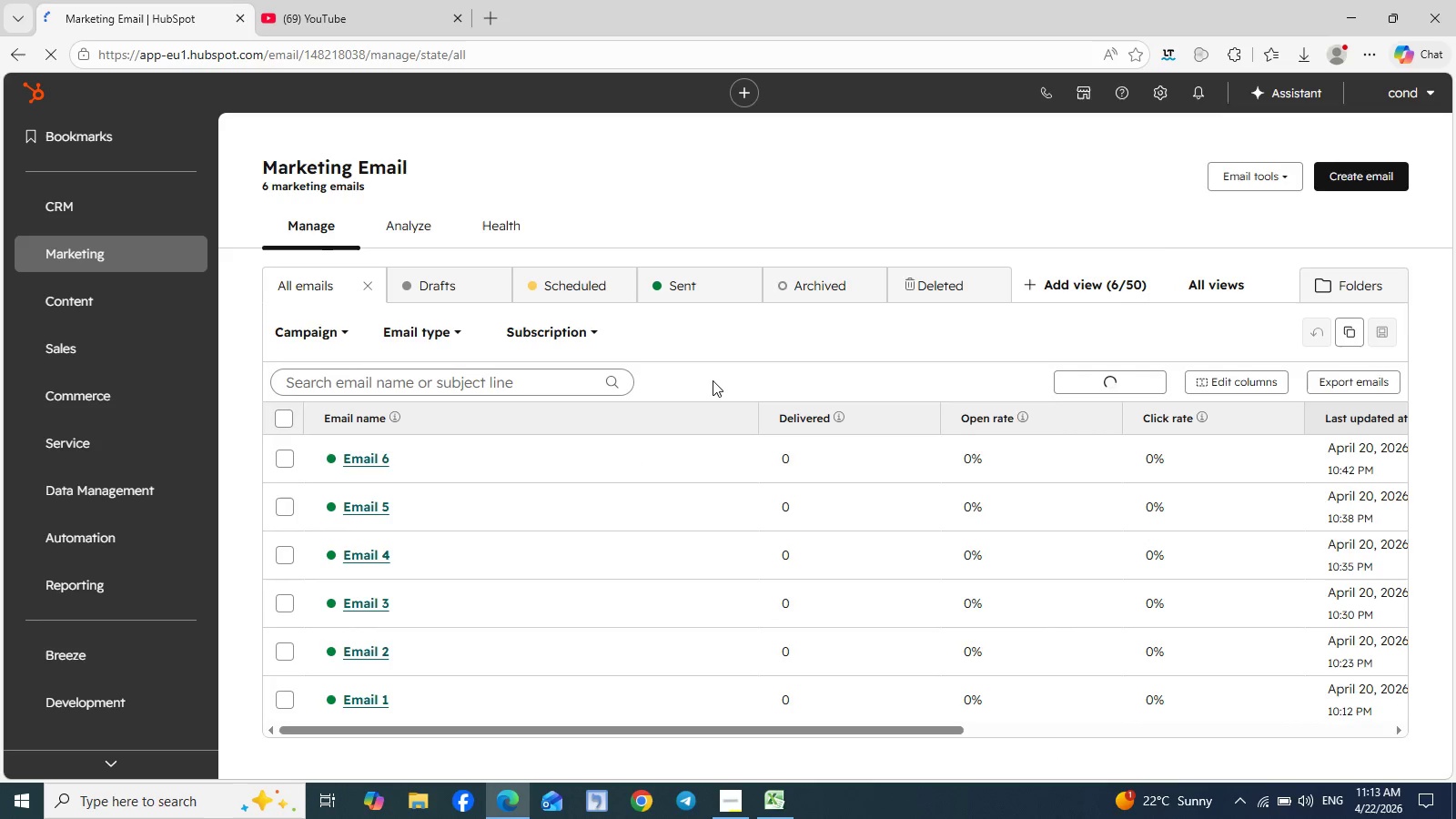 
left_click([280, 420])
 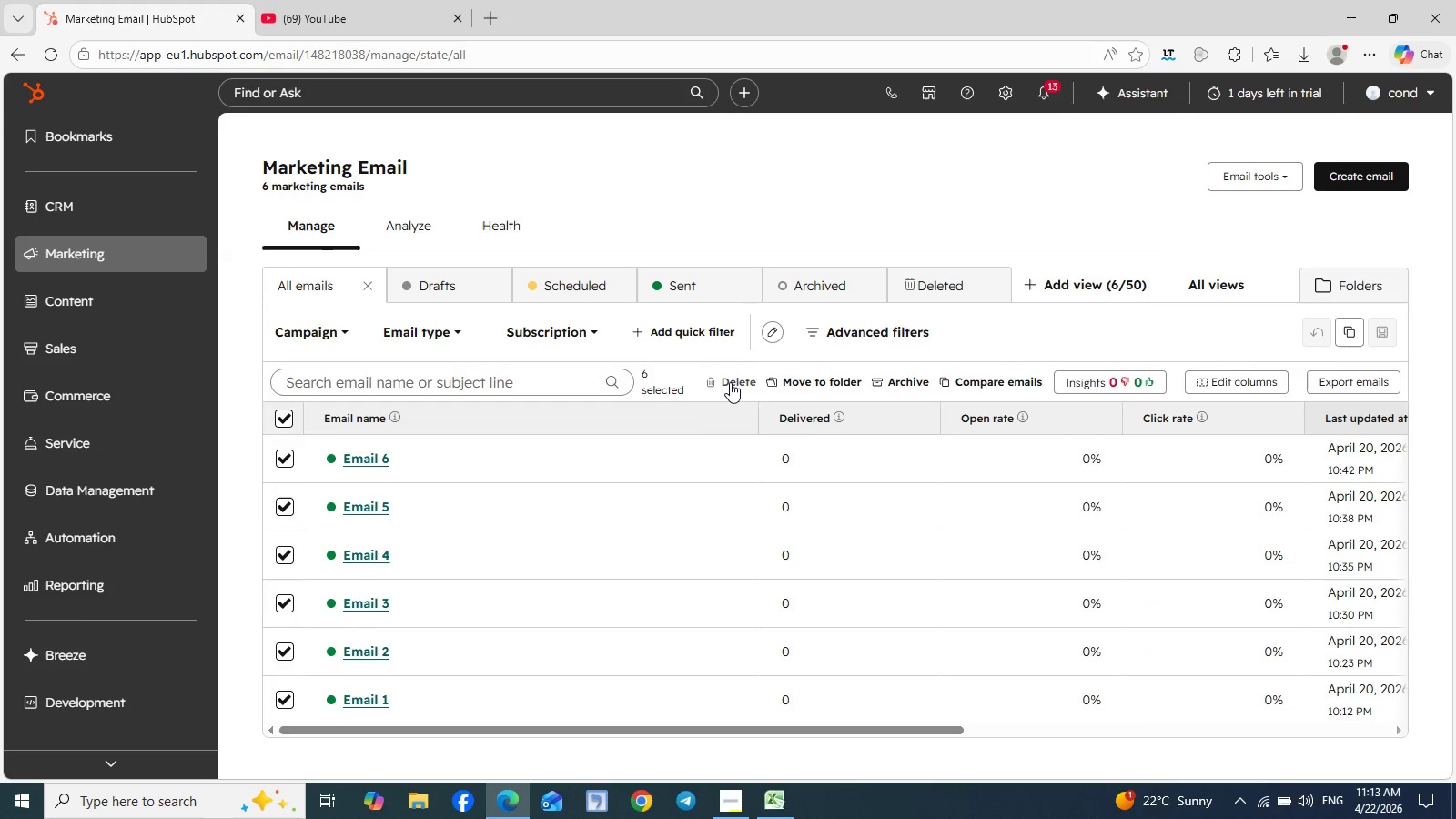 
left_click([728, 382])
 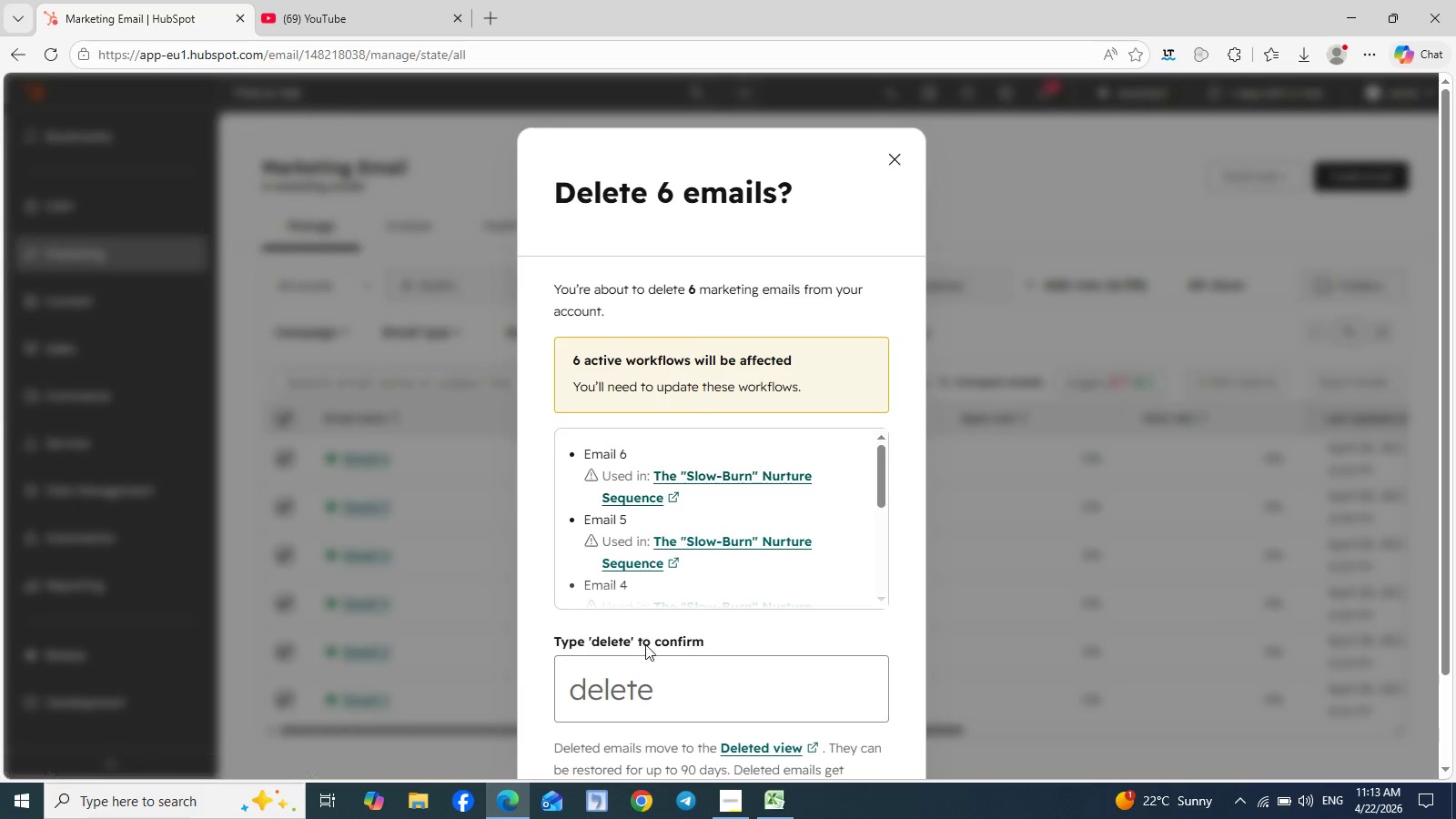 
left_click([612, 676])
 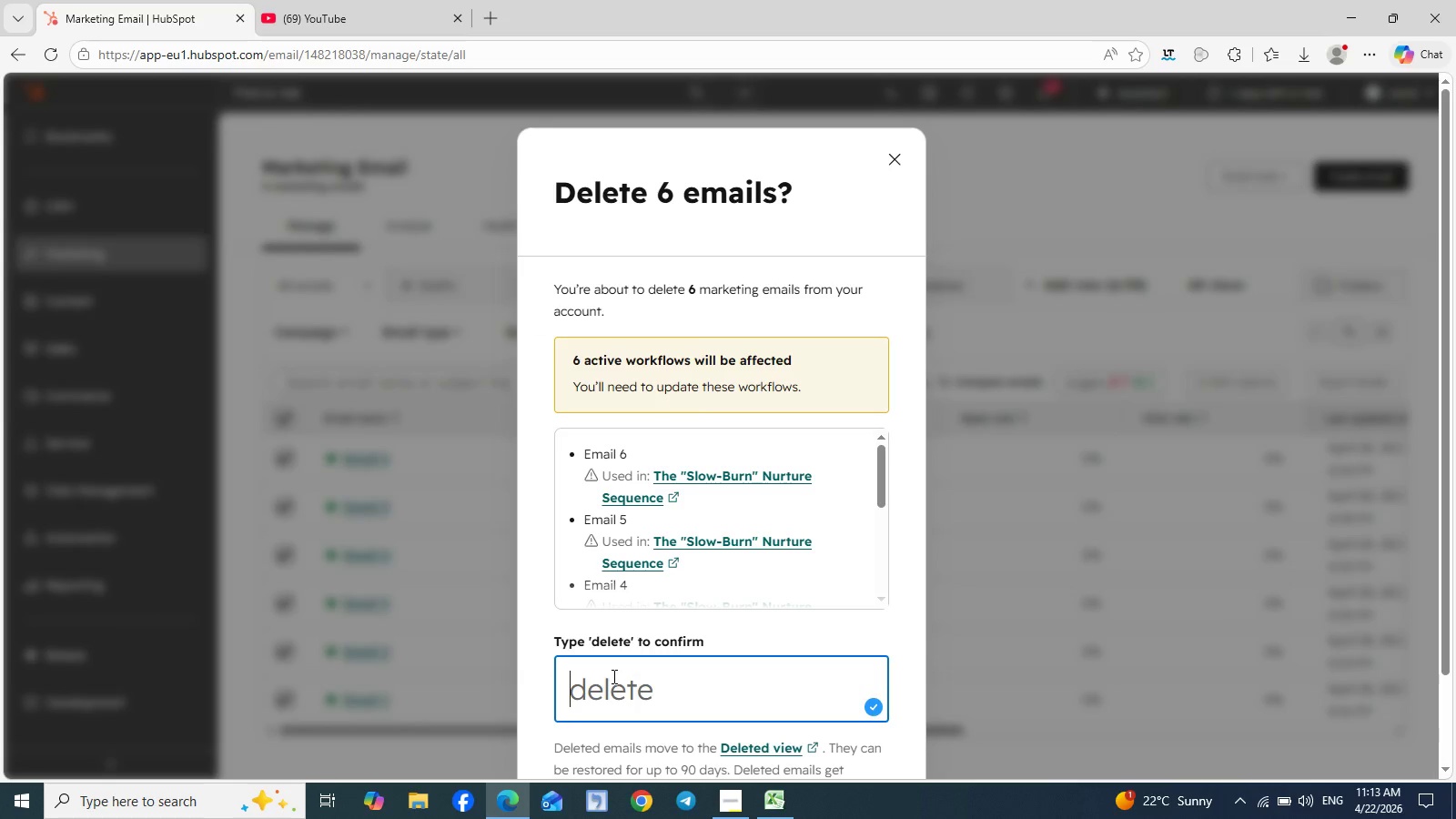 
type(delete)
 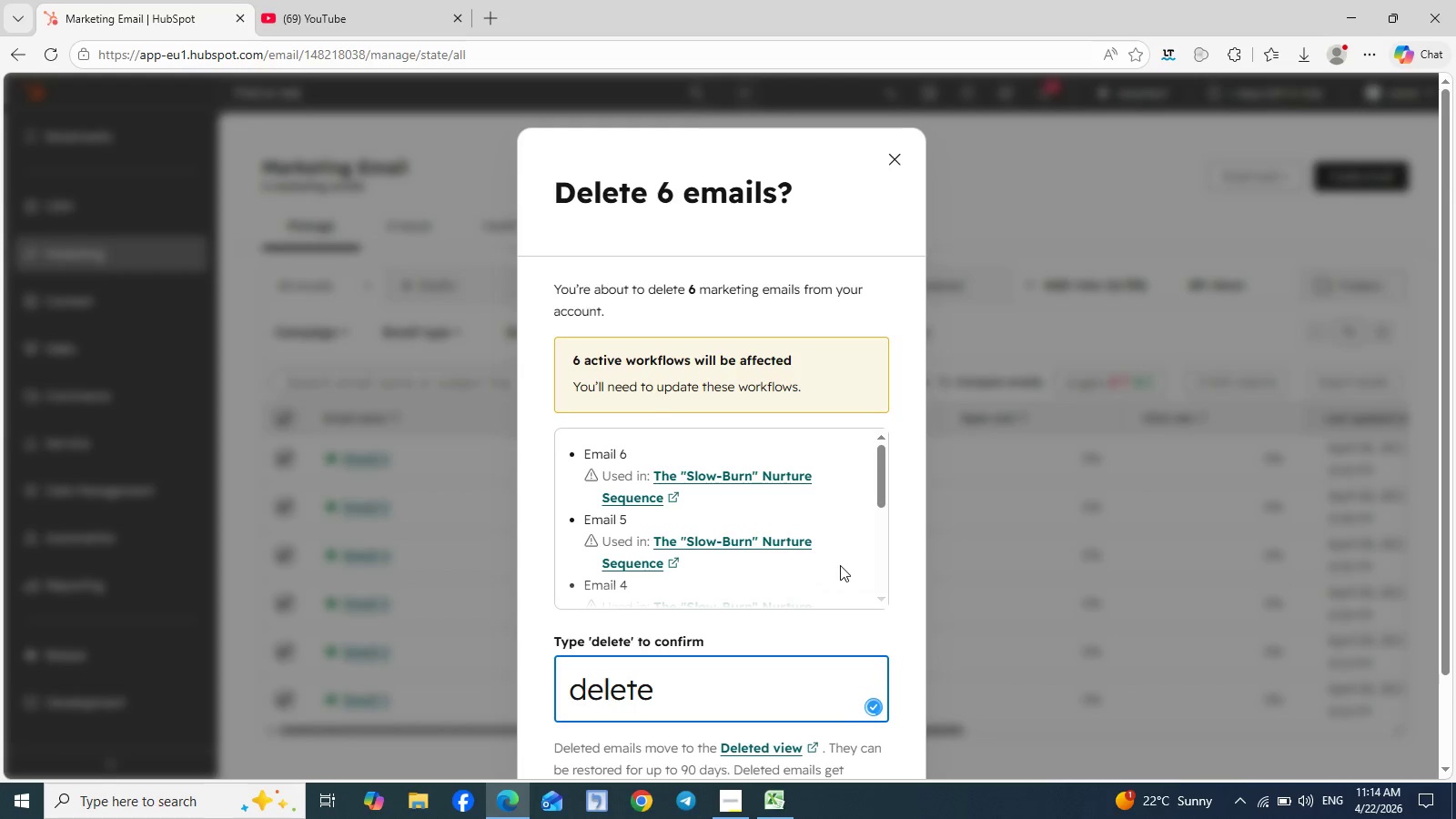 
wait(5.67)
 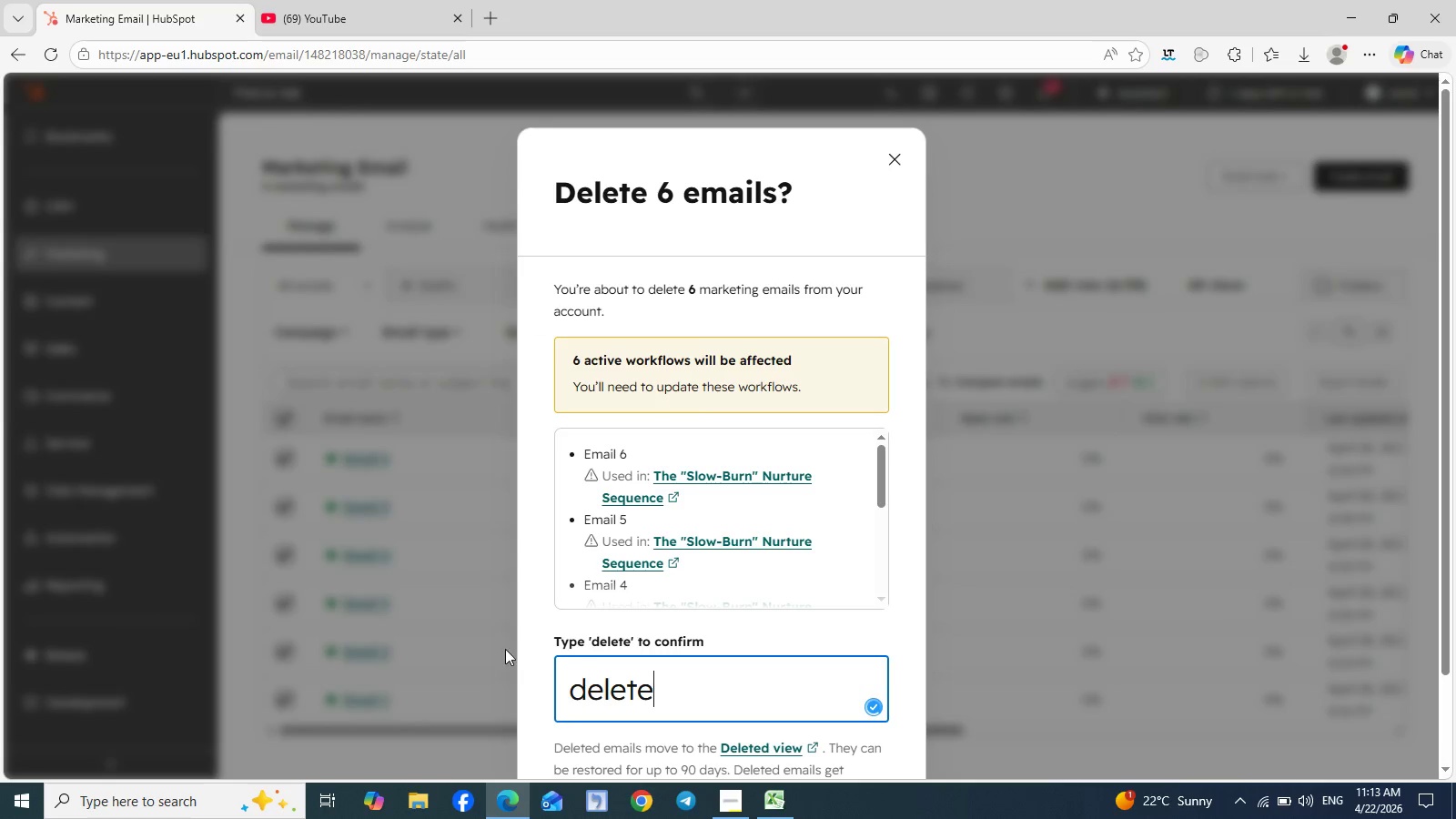 
scroll: coordinate [854, 637], scroll_direction: down, amount: 7.0
 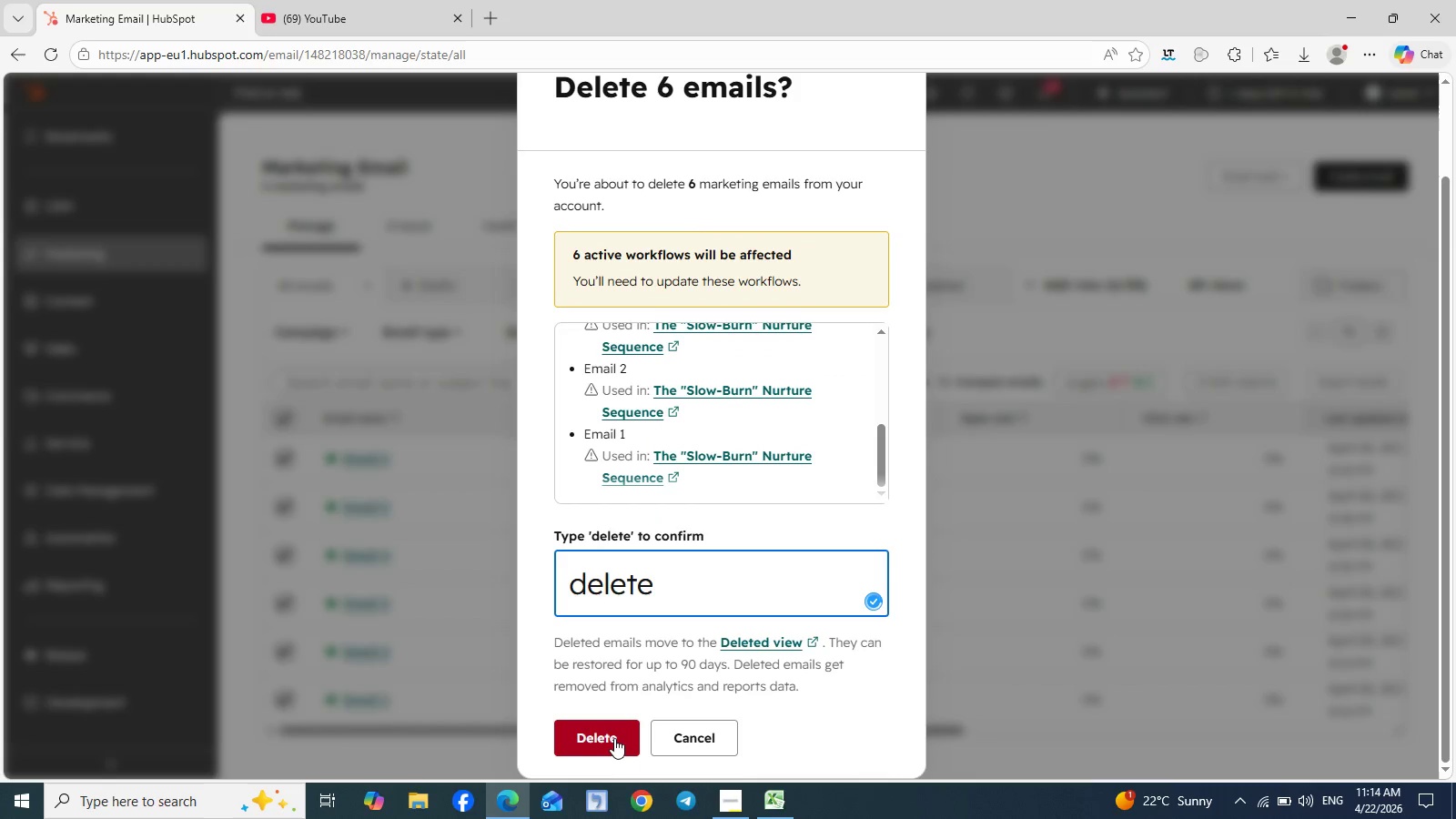 
left_click([612, 737])
 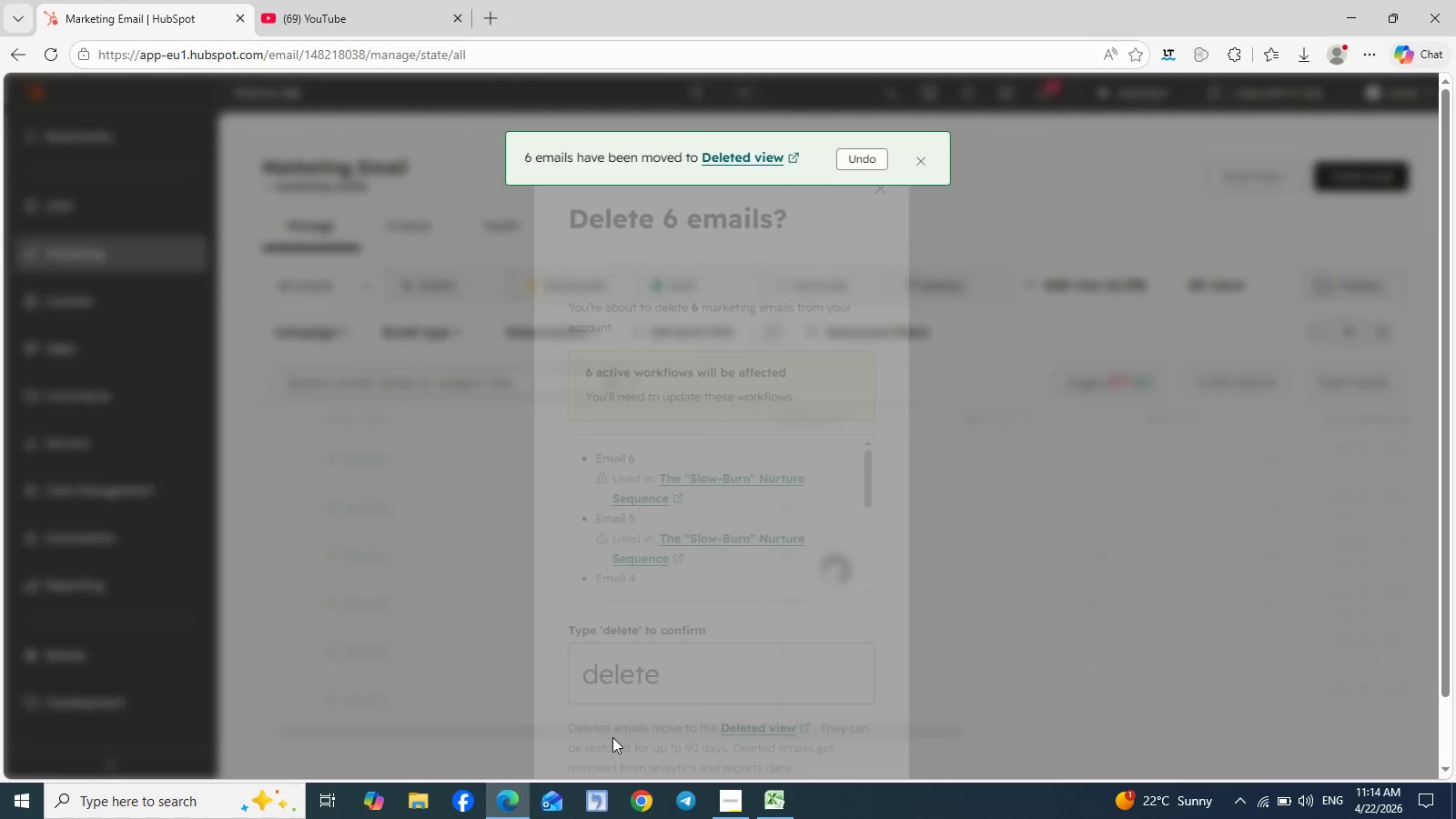 
wait(8.31)
 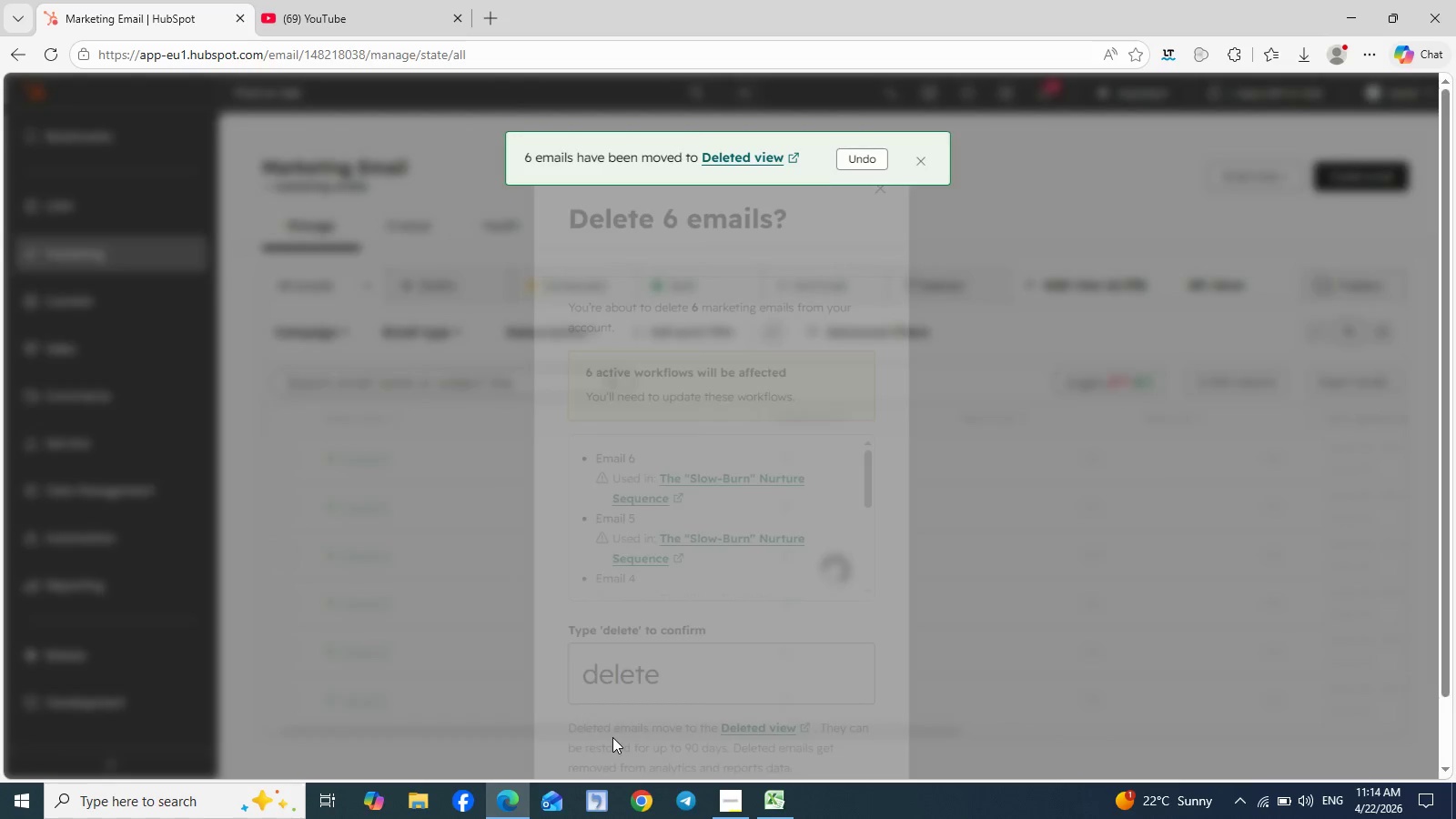 
left_click([1356, 177])
 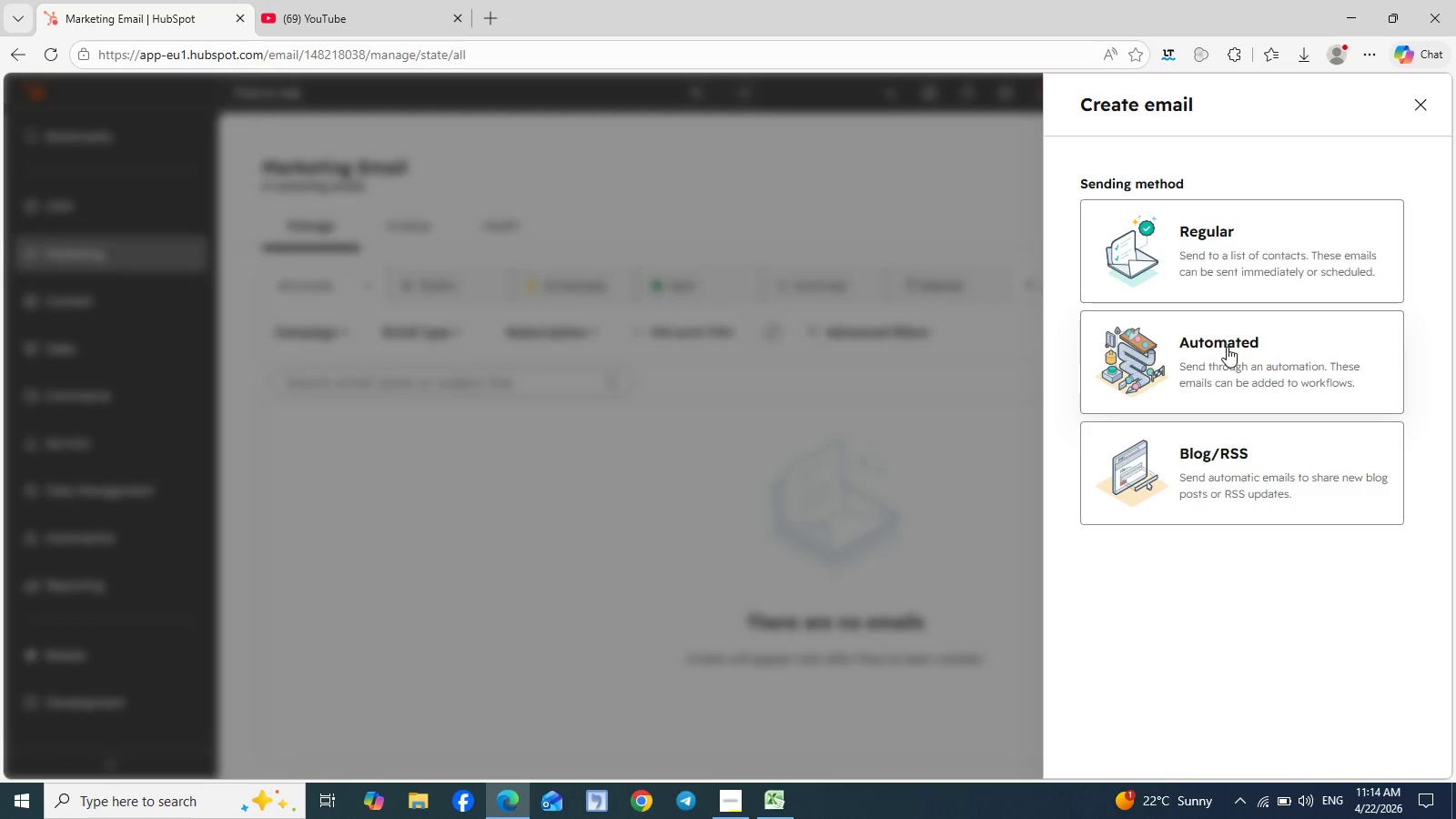 
wait(5.91)
 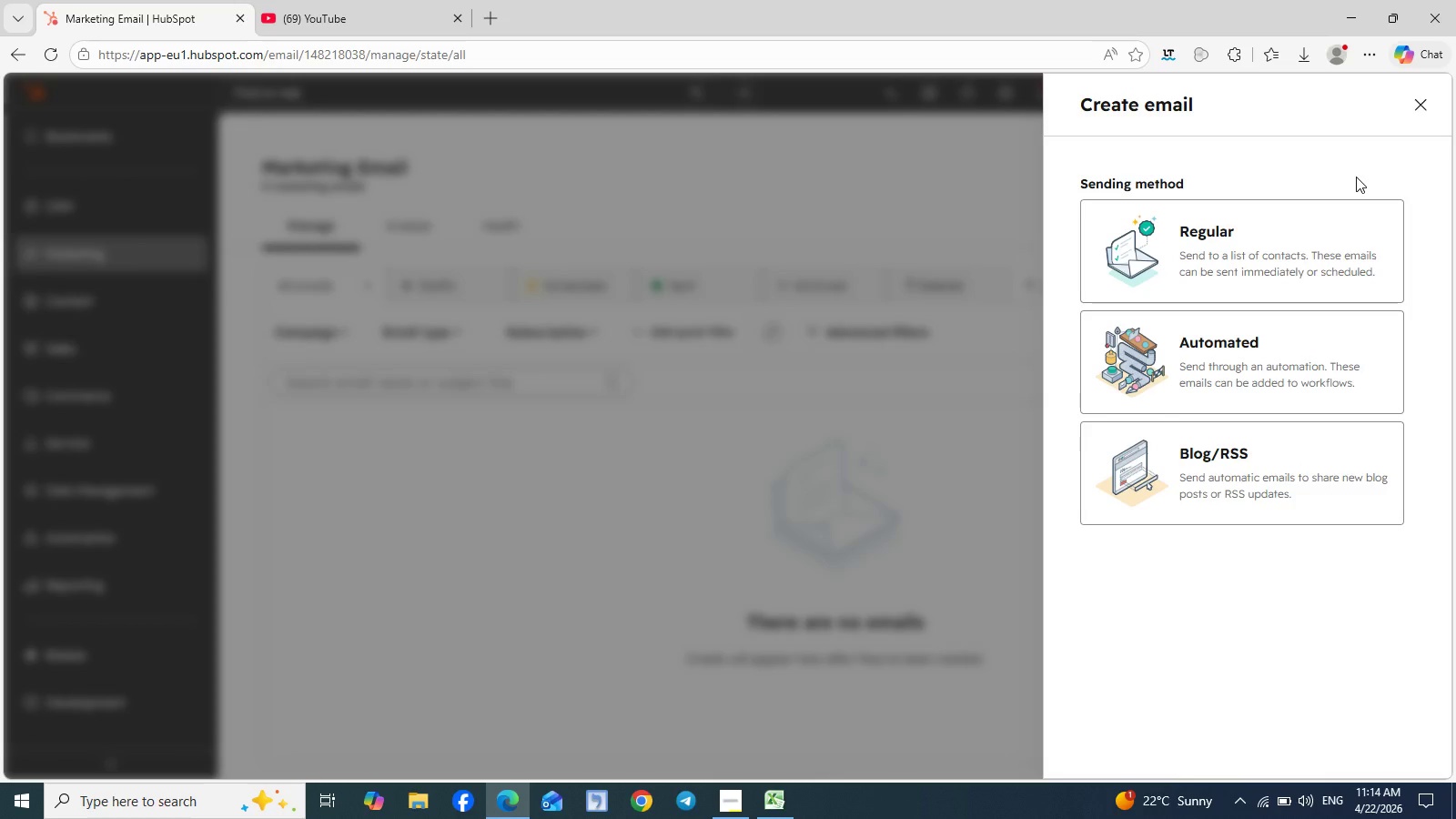 
left_click([1228, 349])
 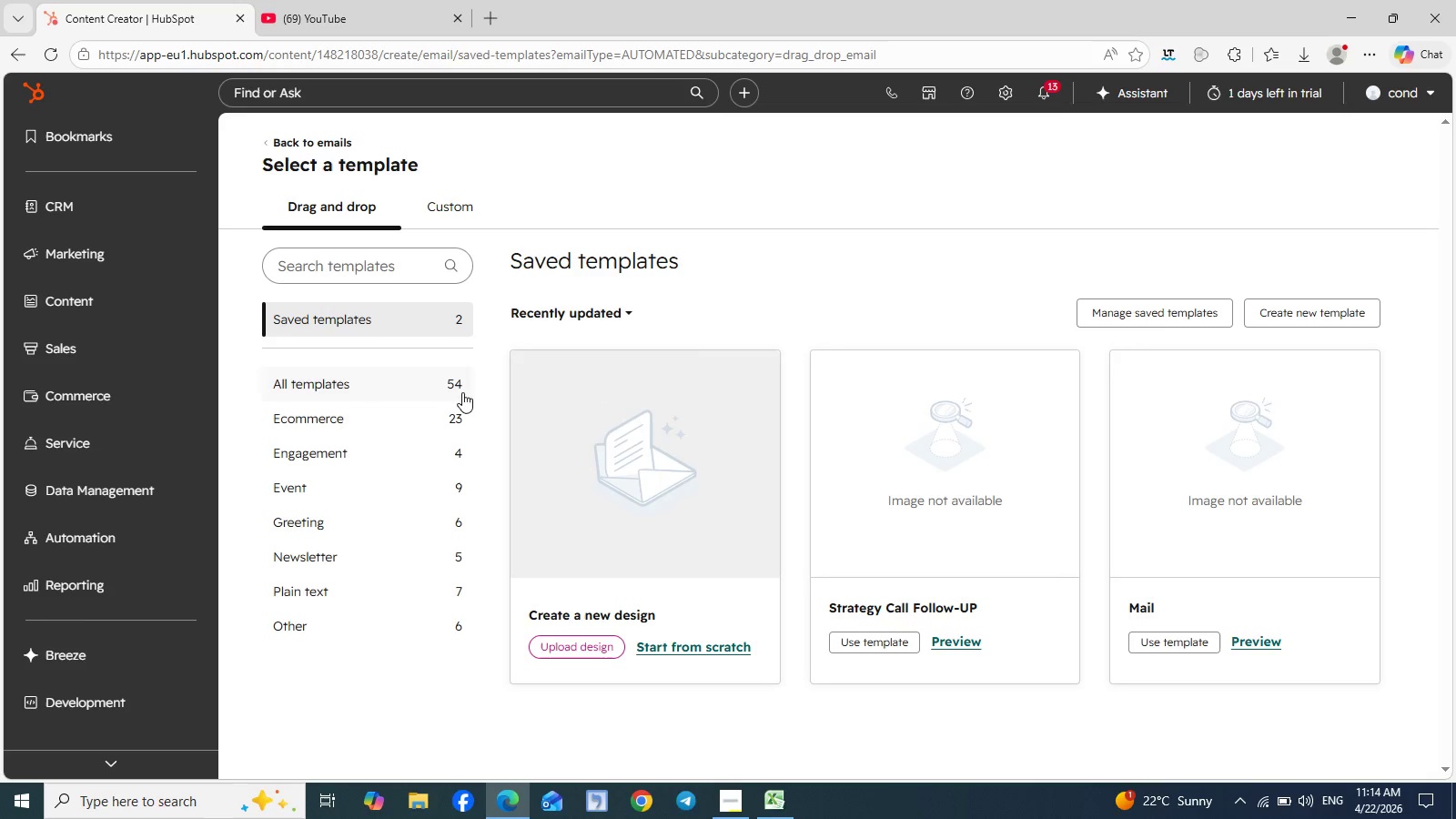 
wait(7.76)
 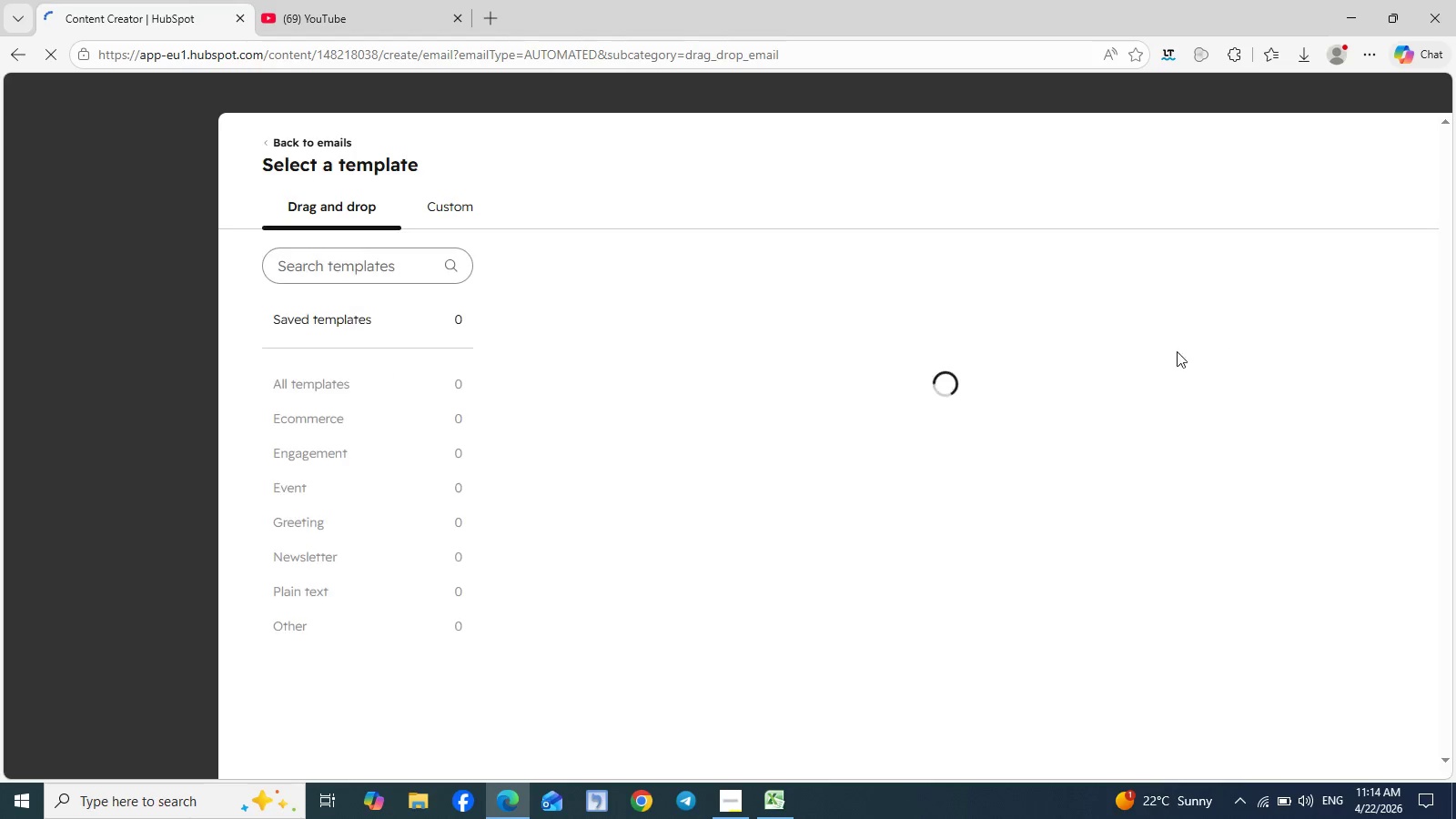 
left_click([701, 647])
 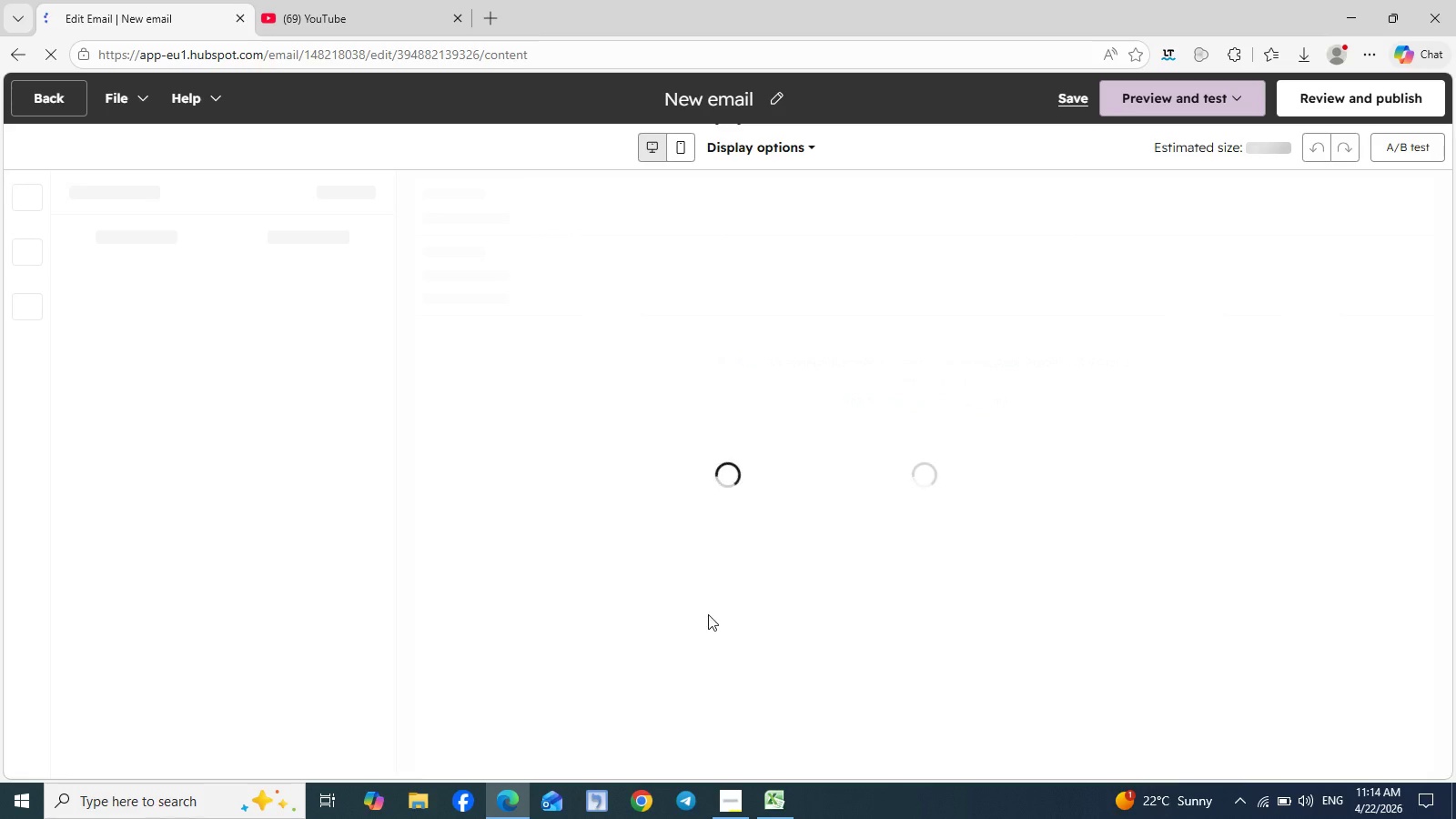 
wait(10.59)
 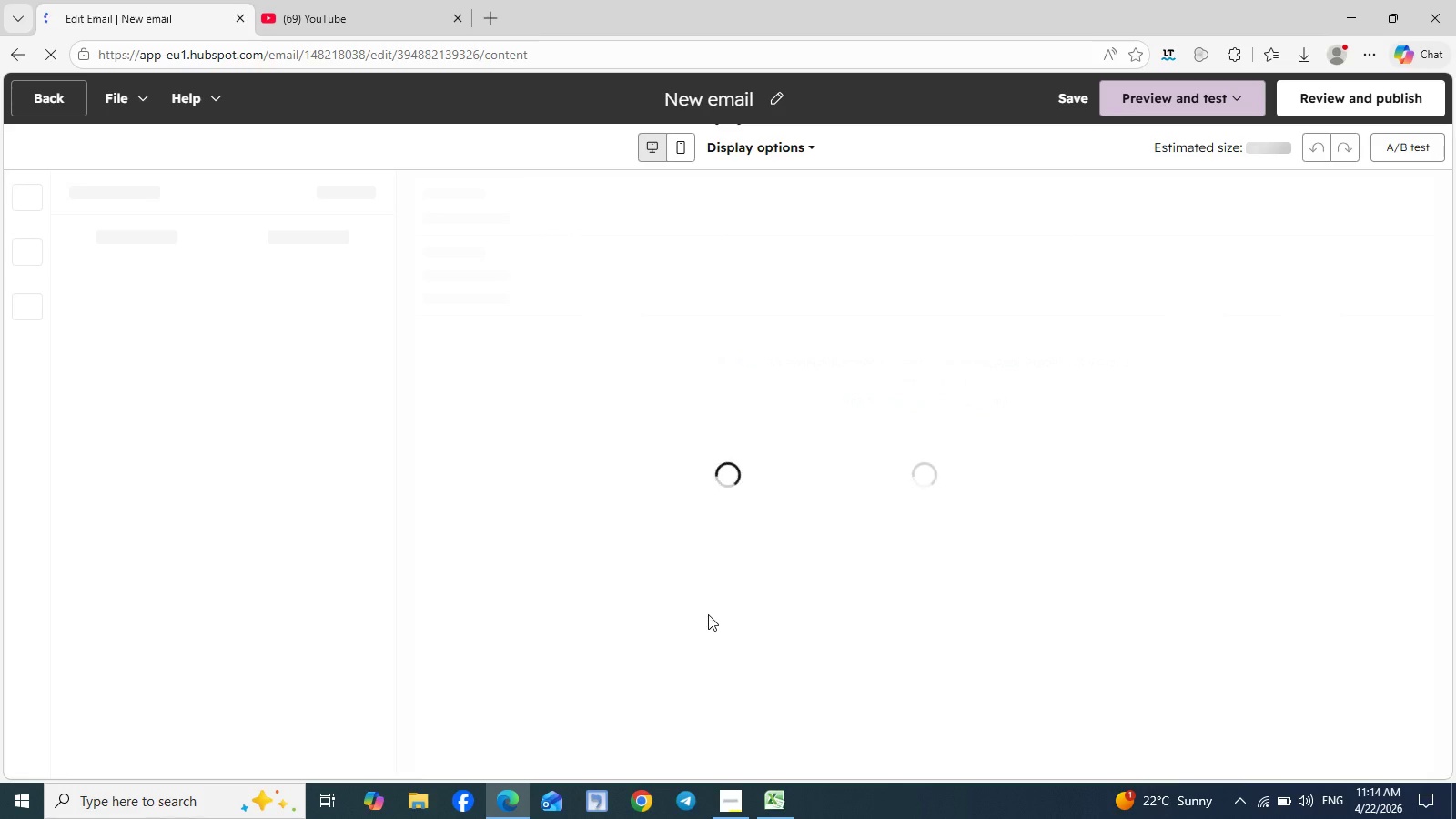 
left_click([722, 804])